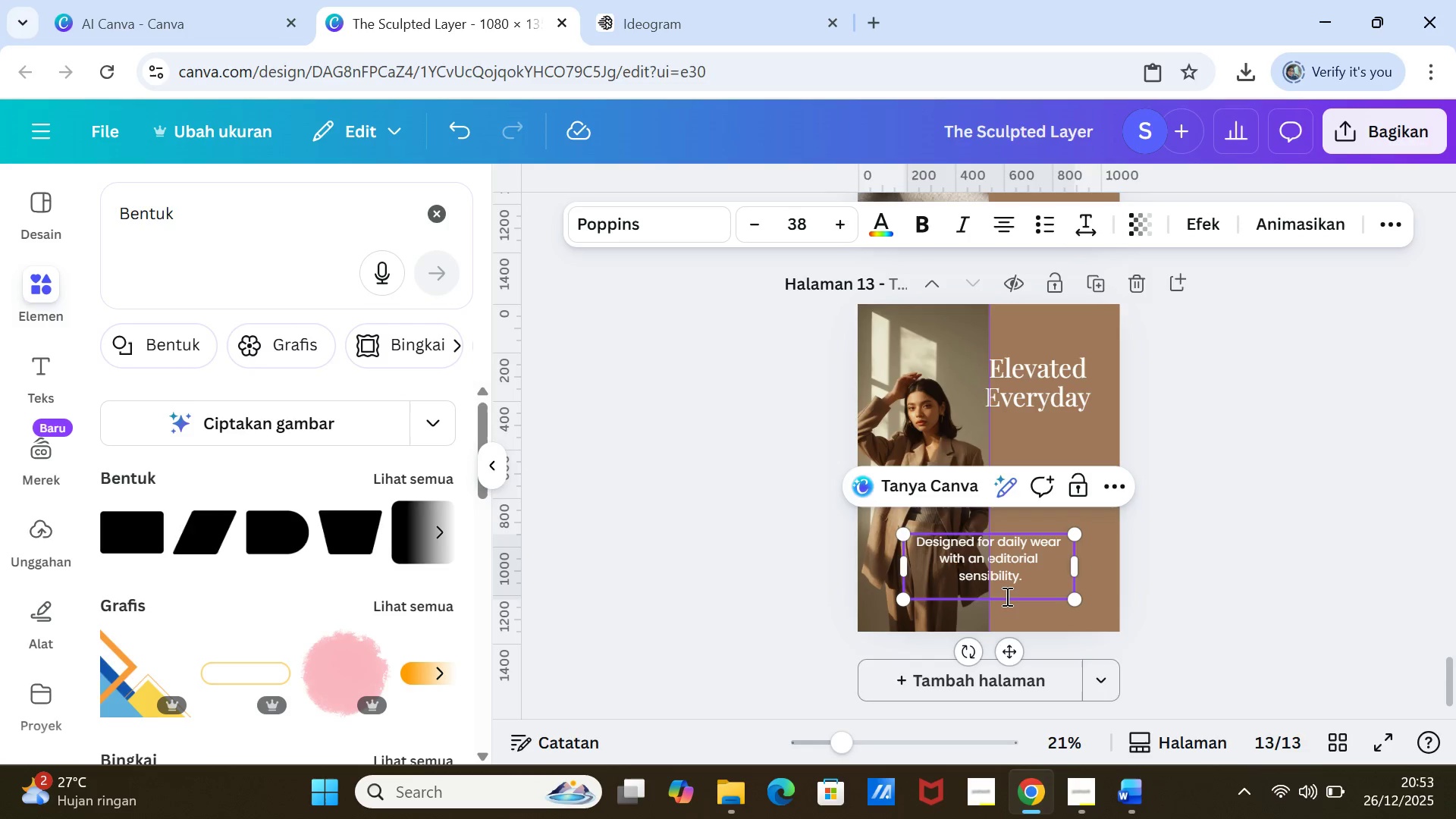 
left_click([1006, 596])
 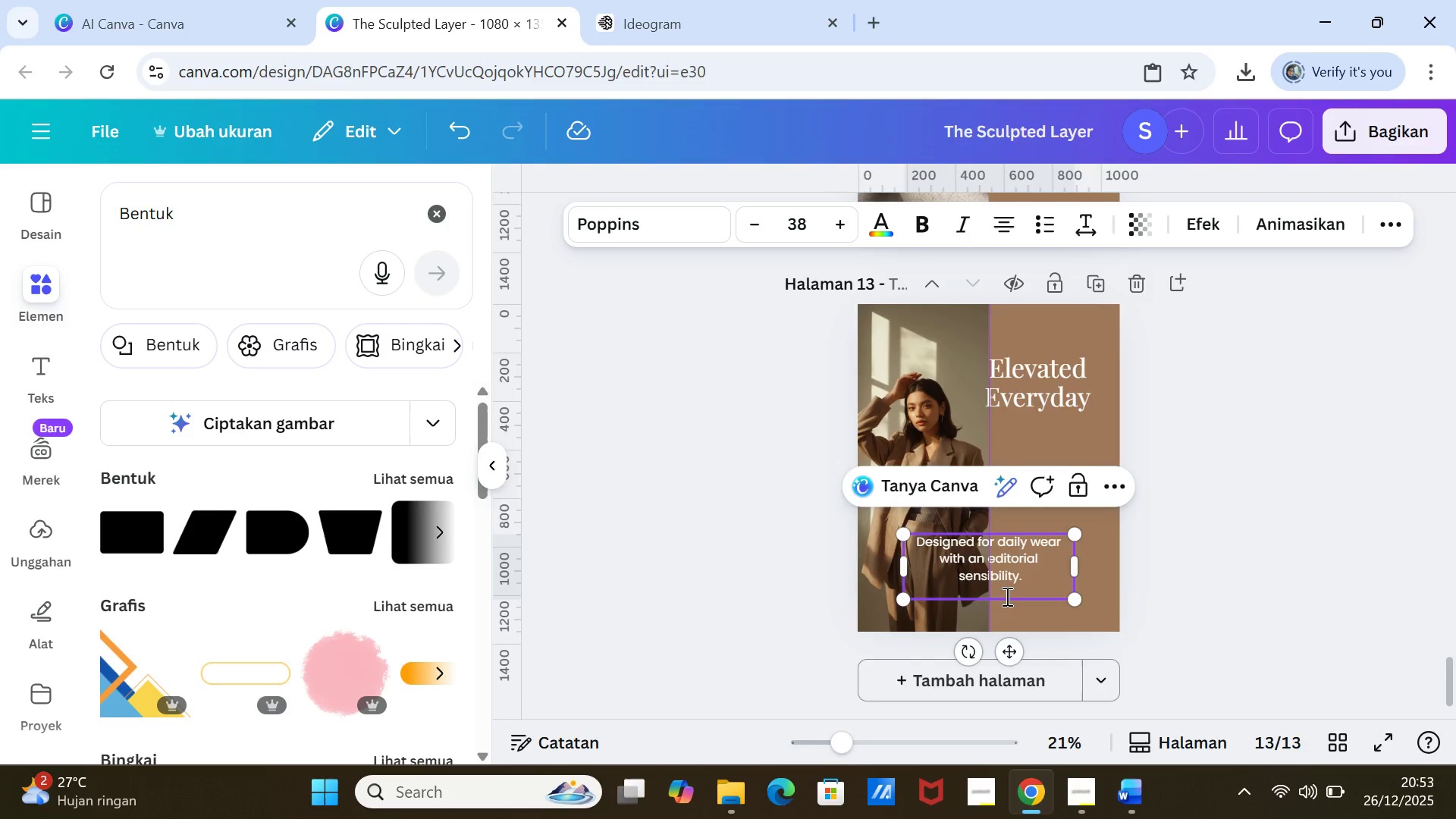 
key(Backspace)
 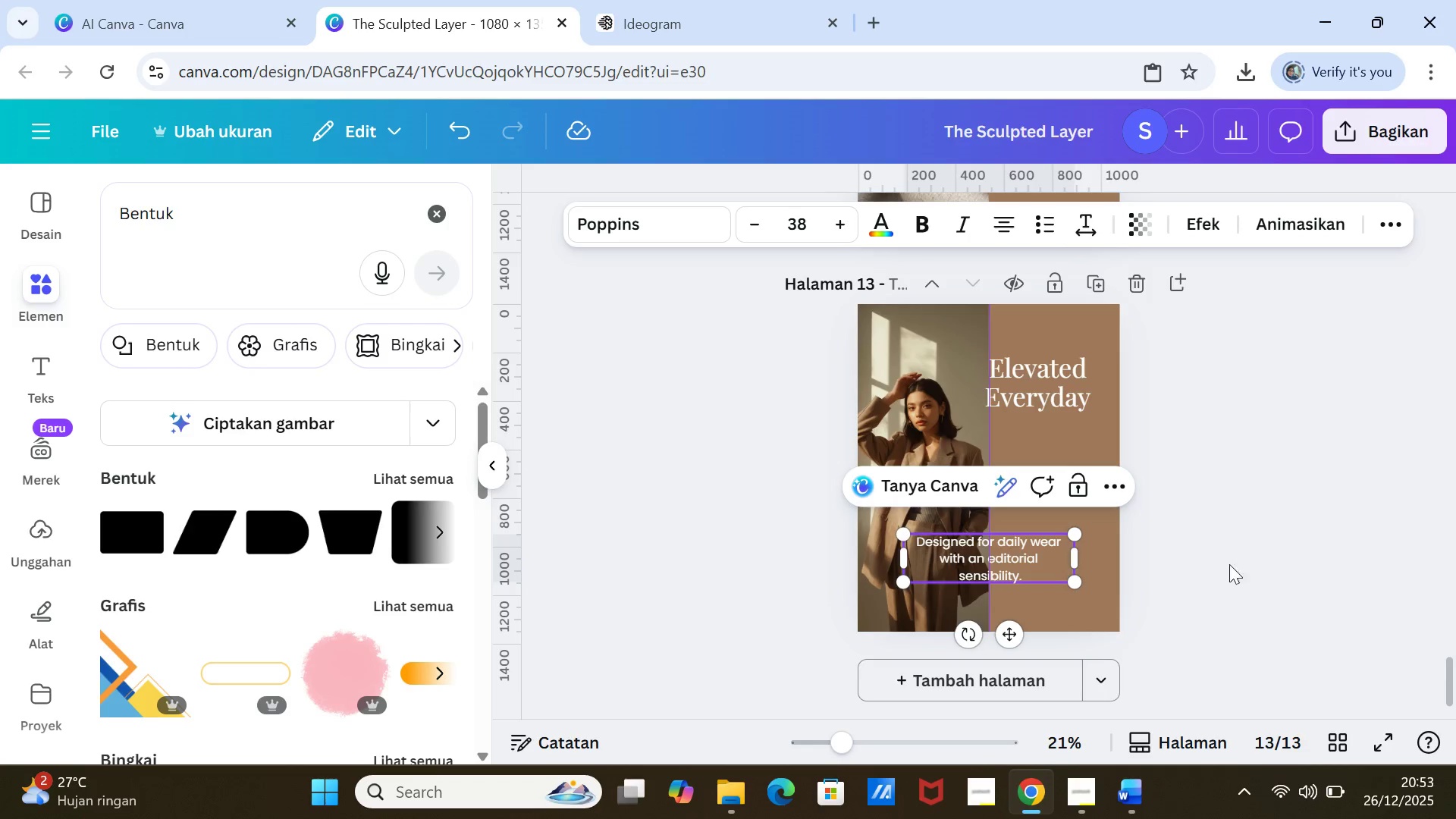 
left_click([1247, 559])
 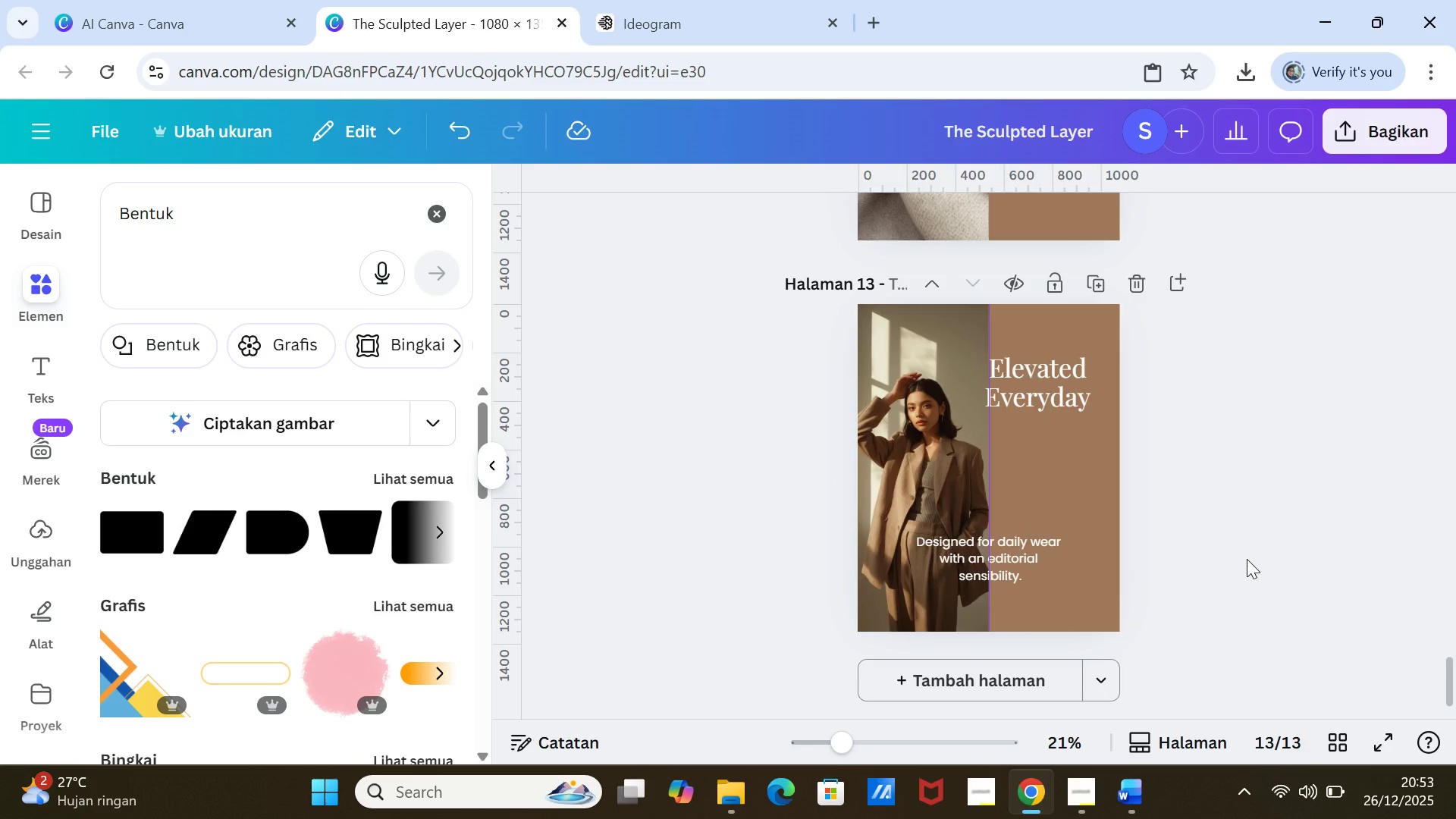 
left_click([1270, 524])
 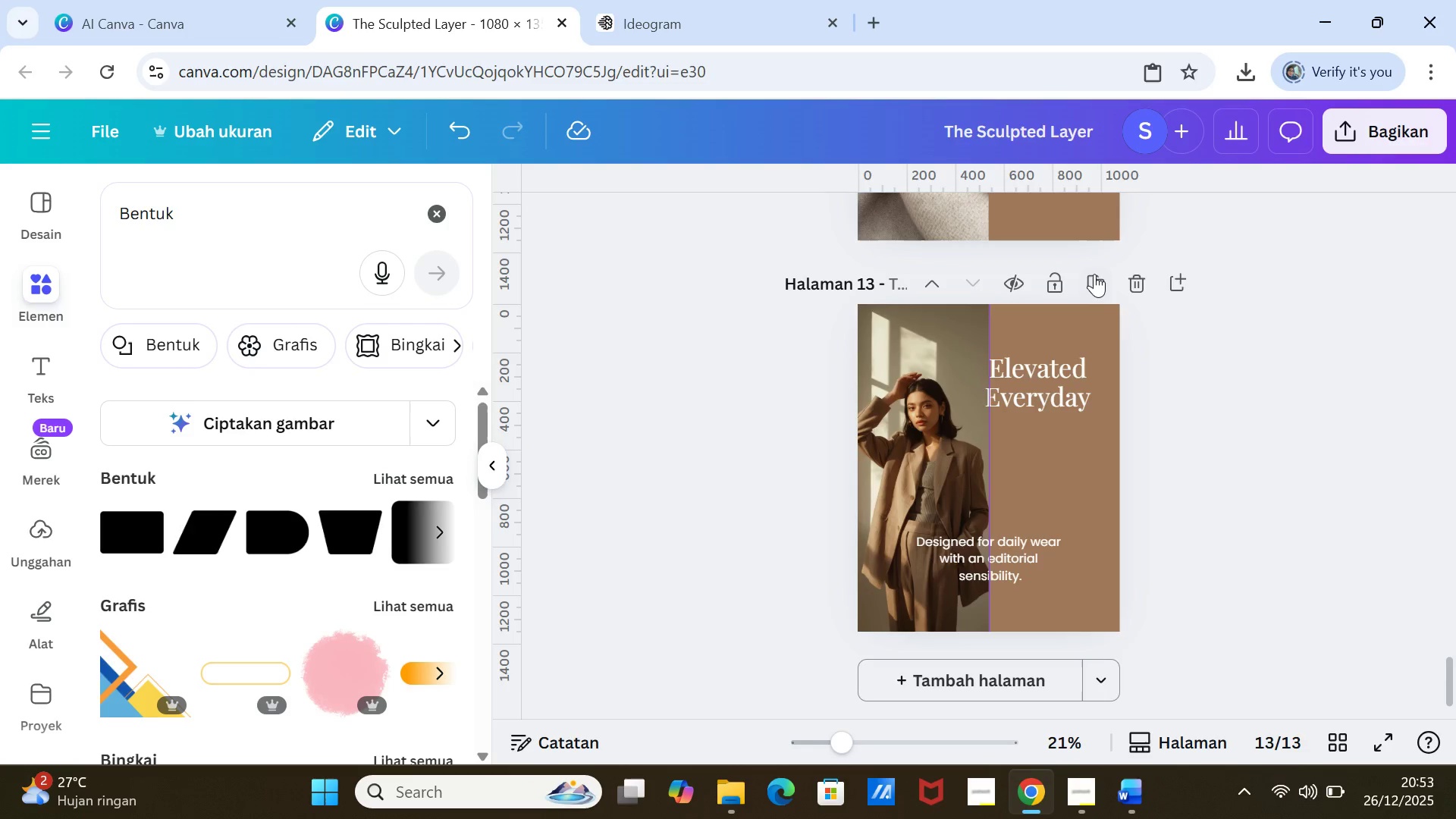 
left_click([1097, 281])
 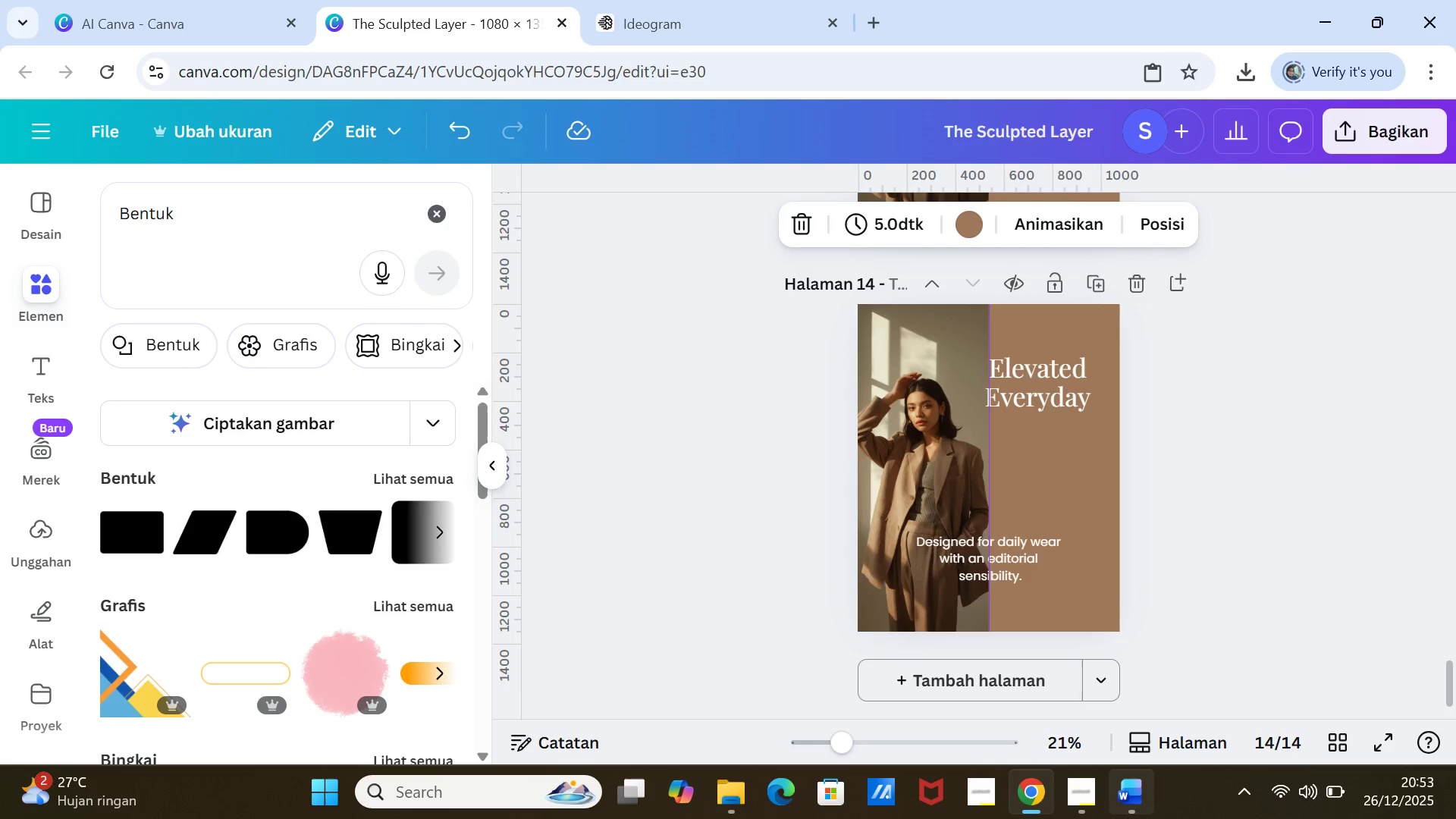 
left_click([1078, 796])